 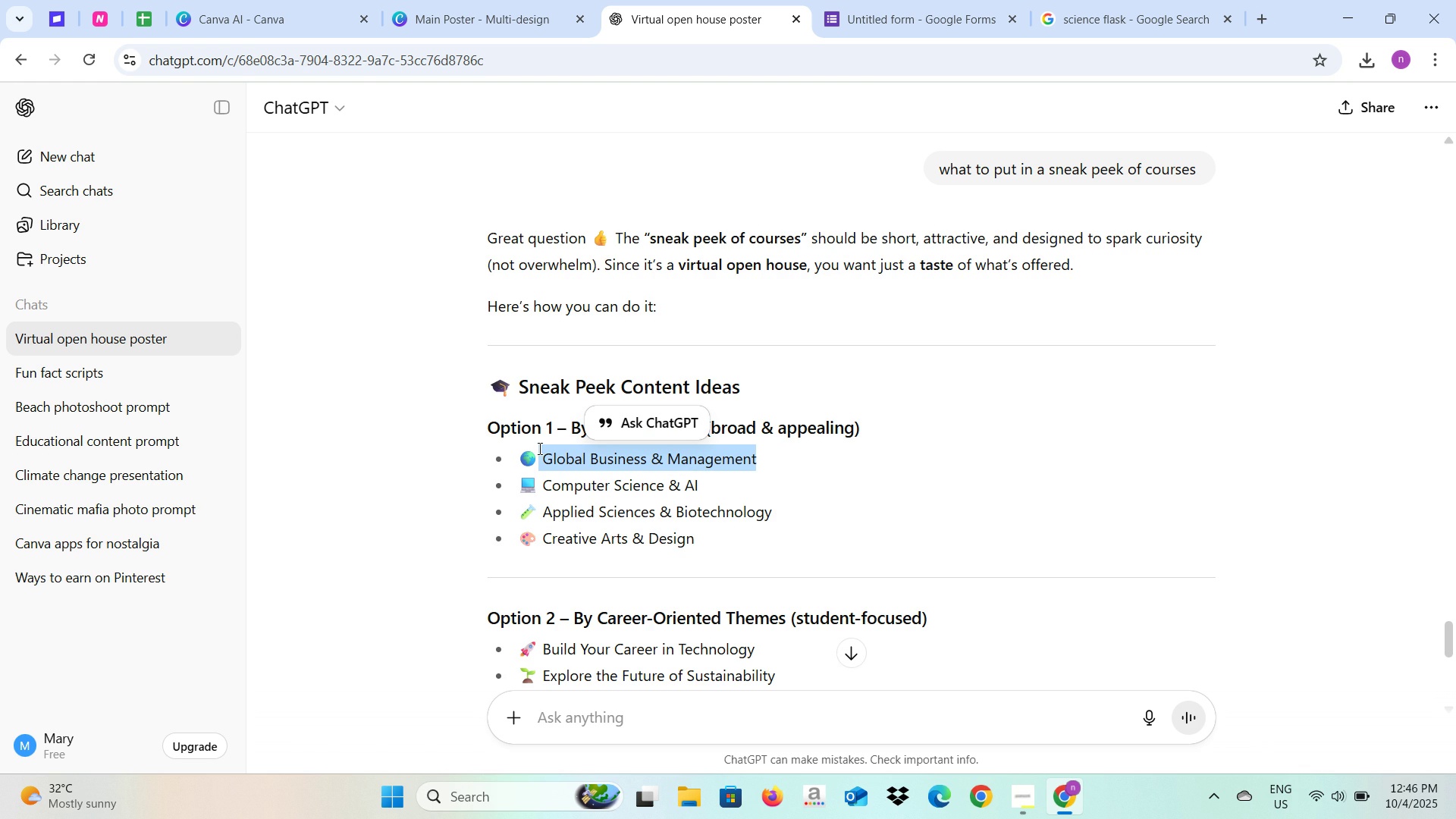 
key(Control+C)
 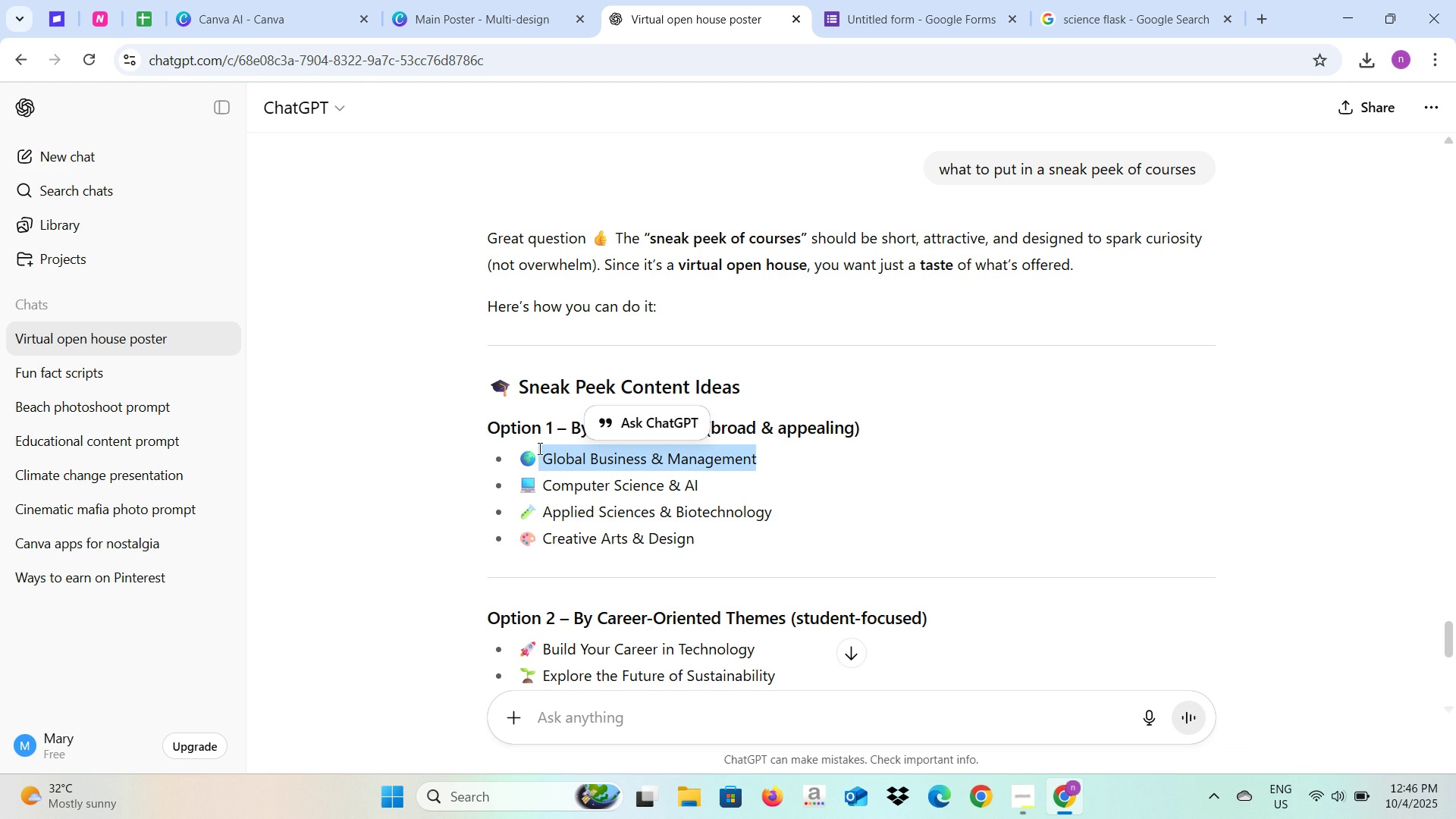 
key(Control+C)
 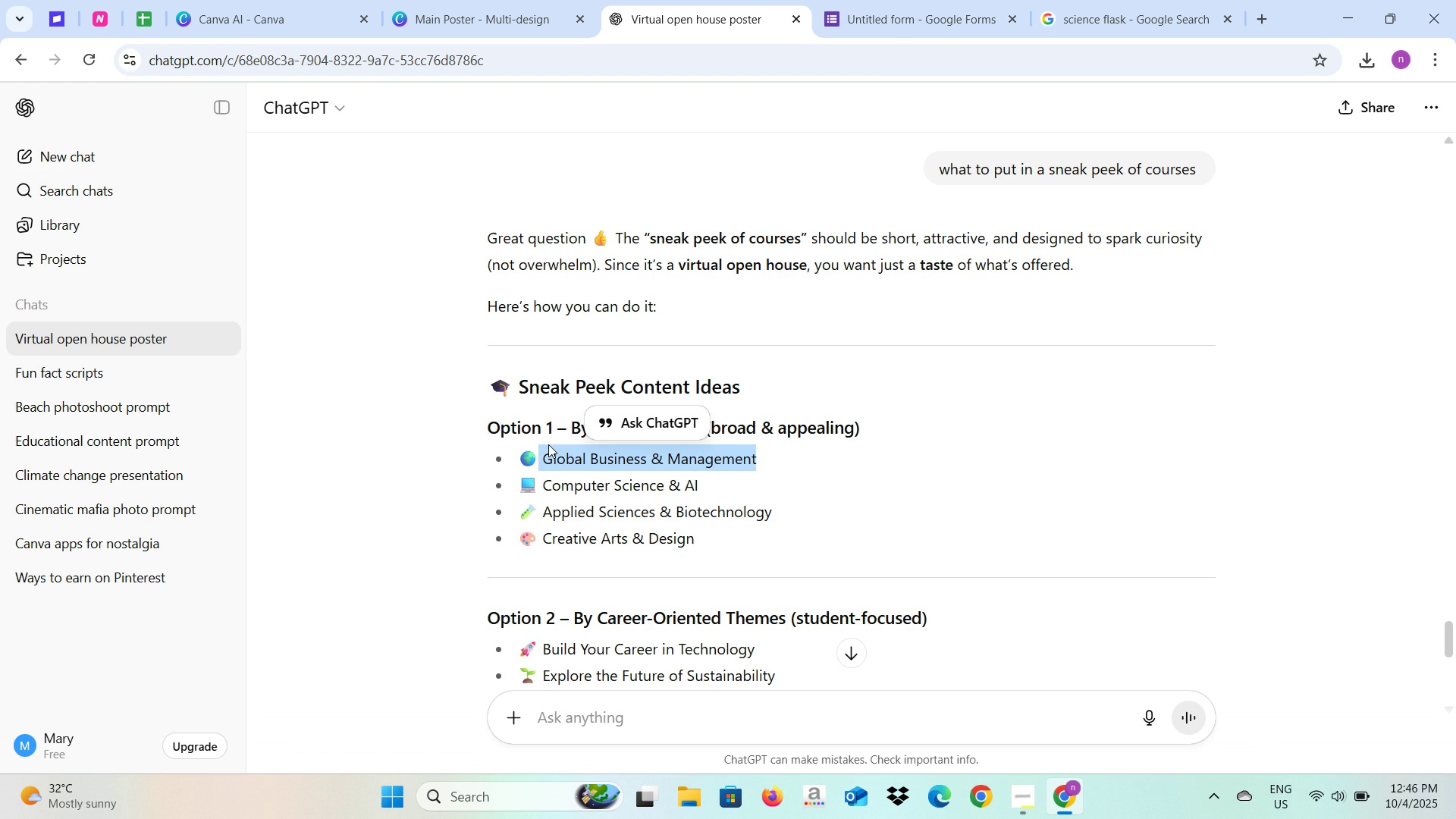 
key(Control+C)
 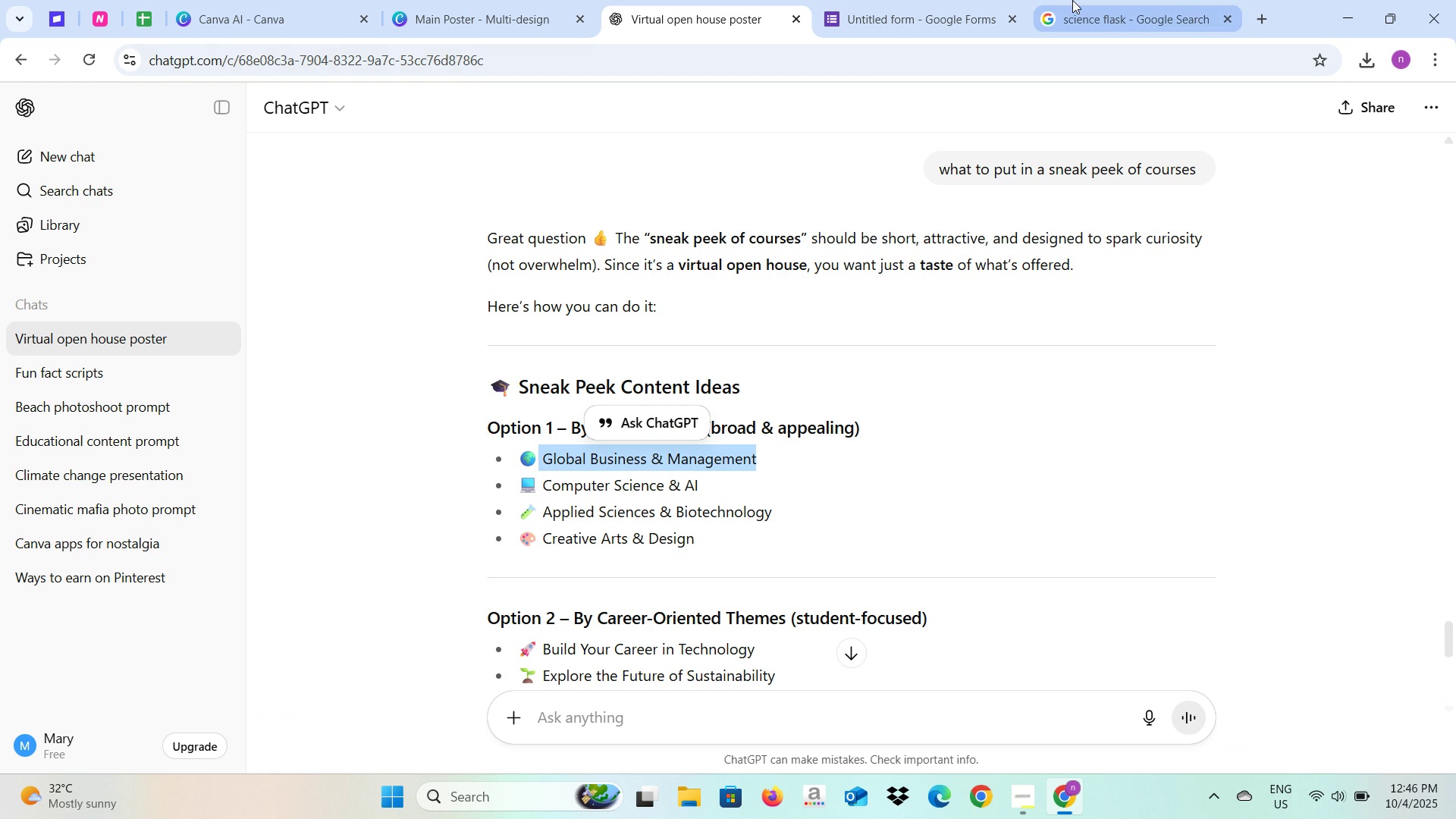 
left_click([1072, 0])
 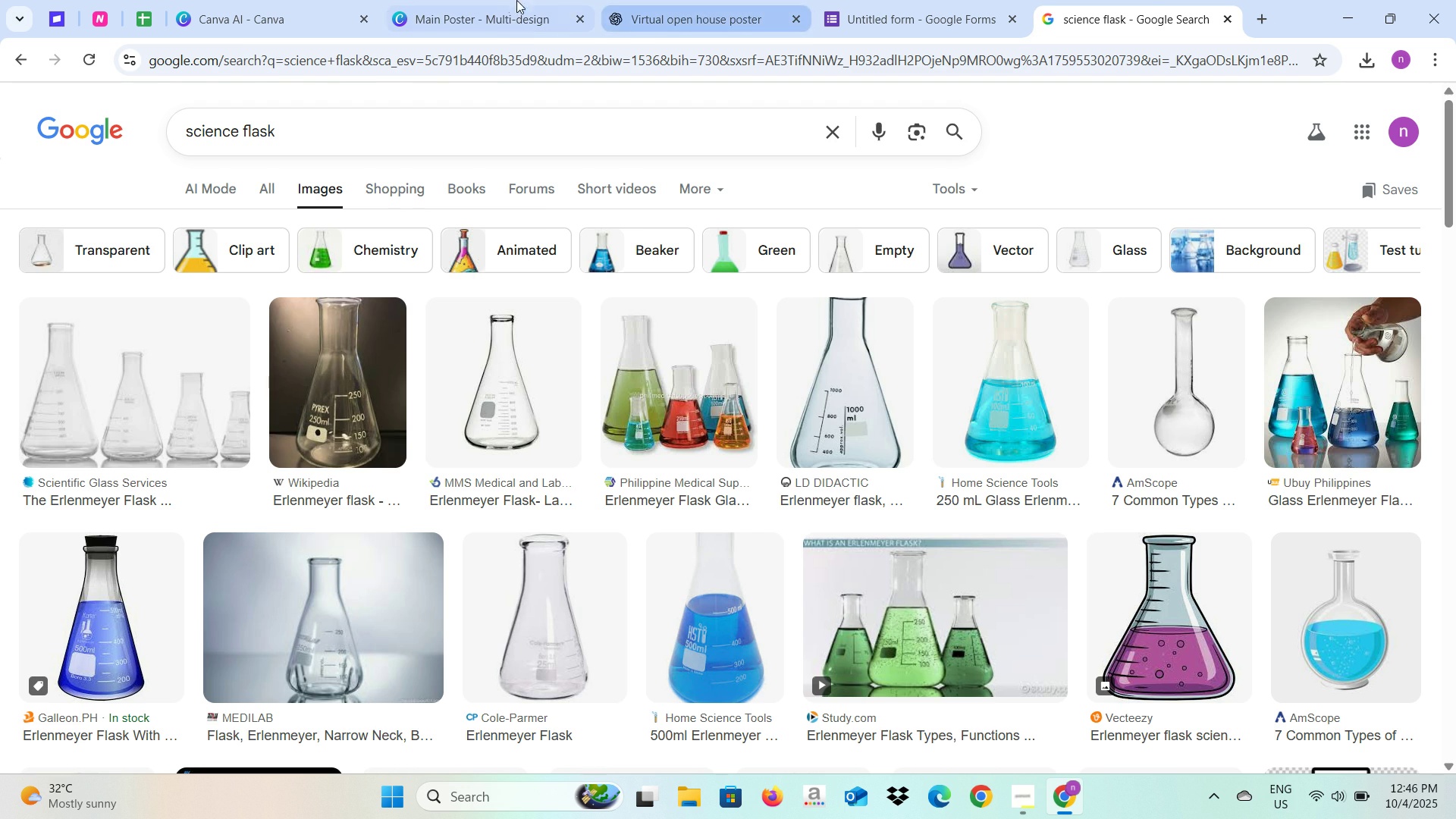 
left_click([504, 0])
 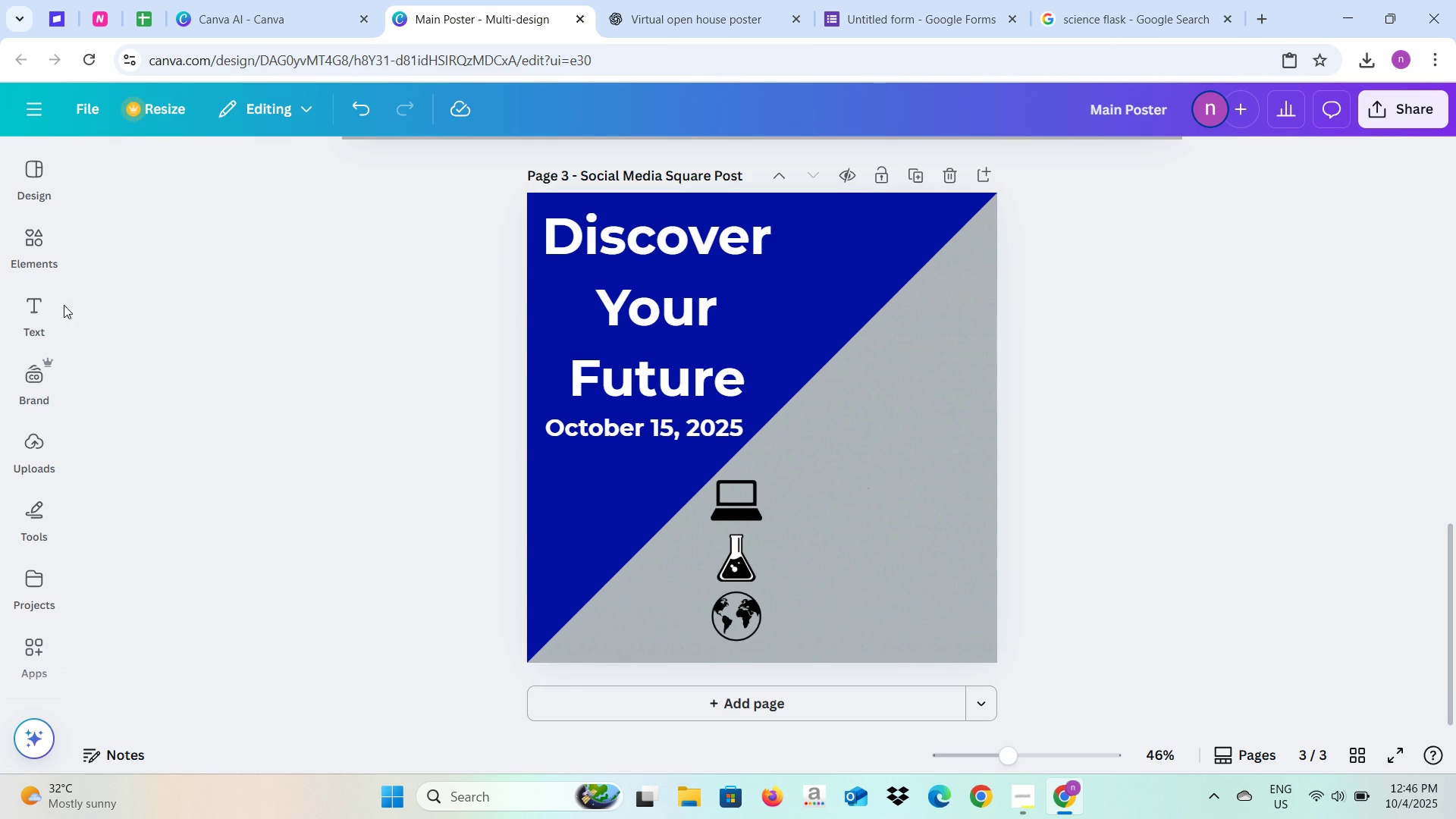 
left_click([36, 309])
 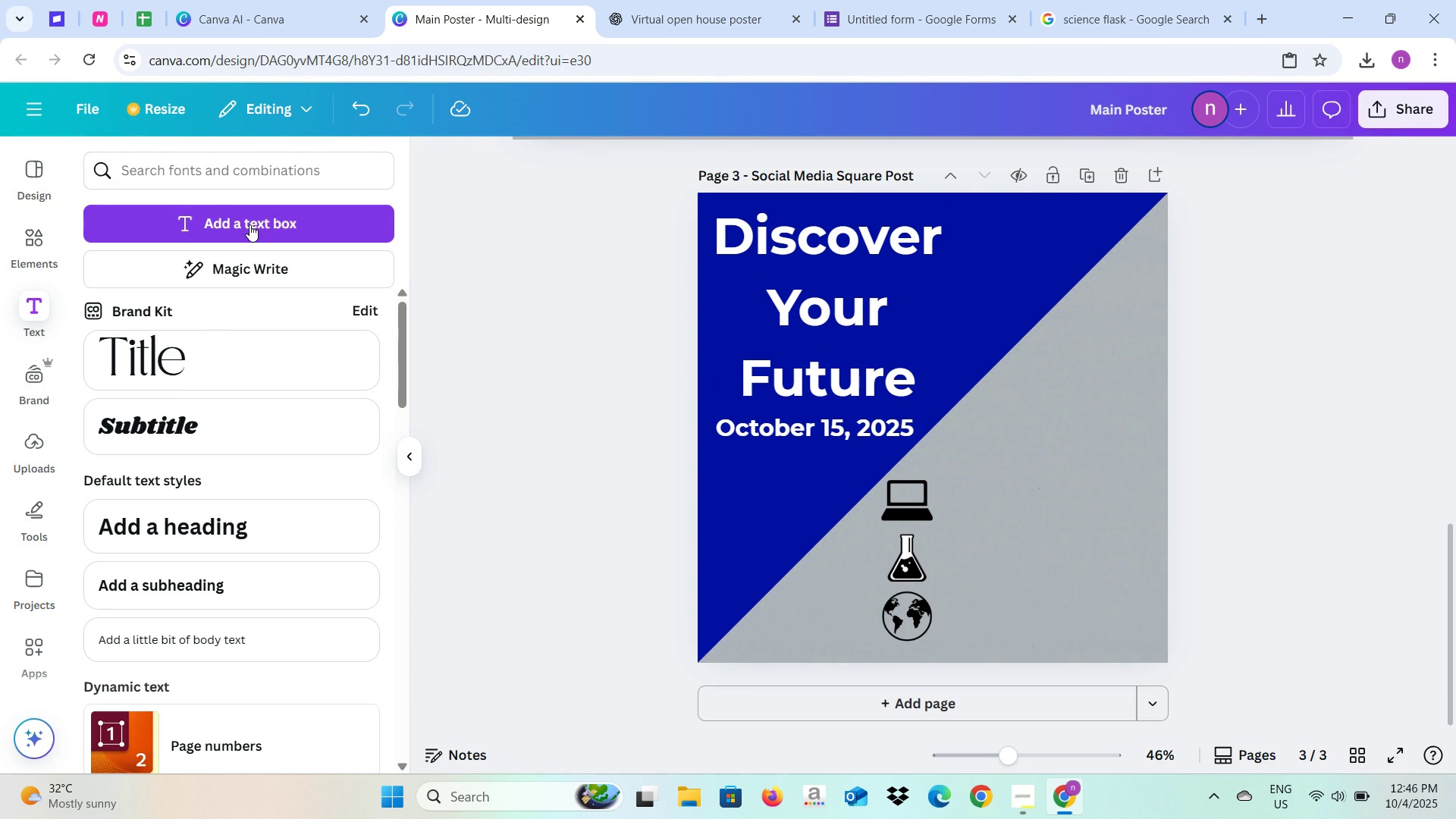 
left_click([249, 224])